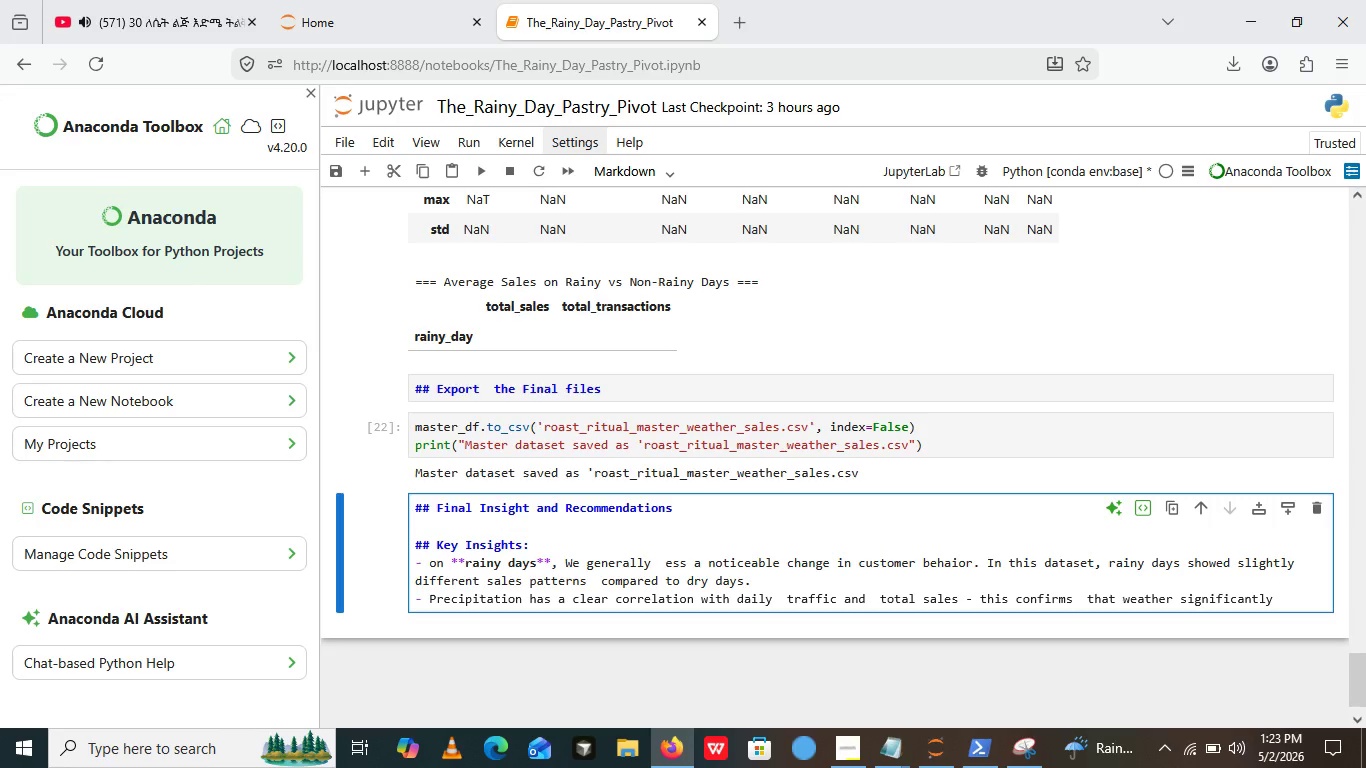 
type( infu)
 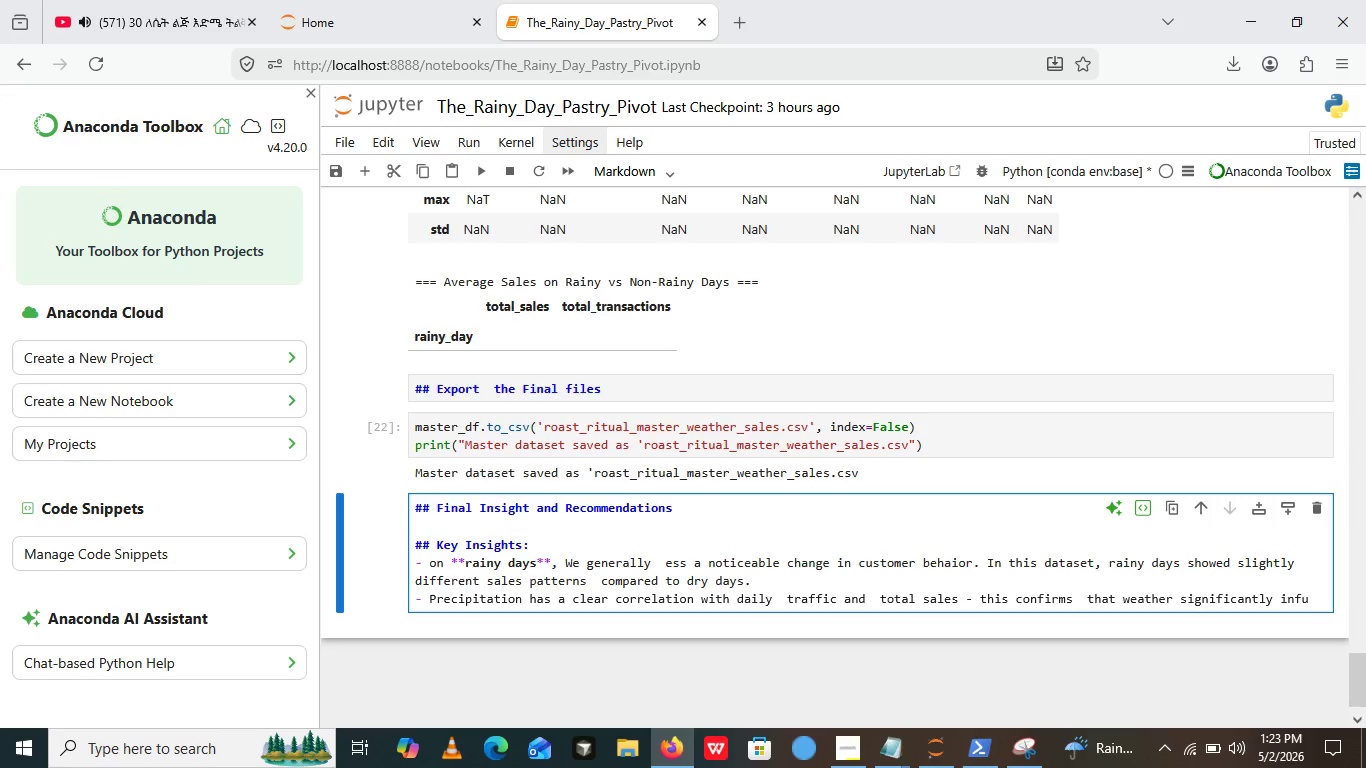 
wait(5.53)
 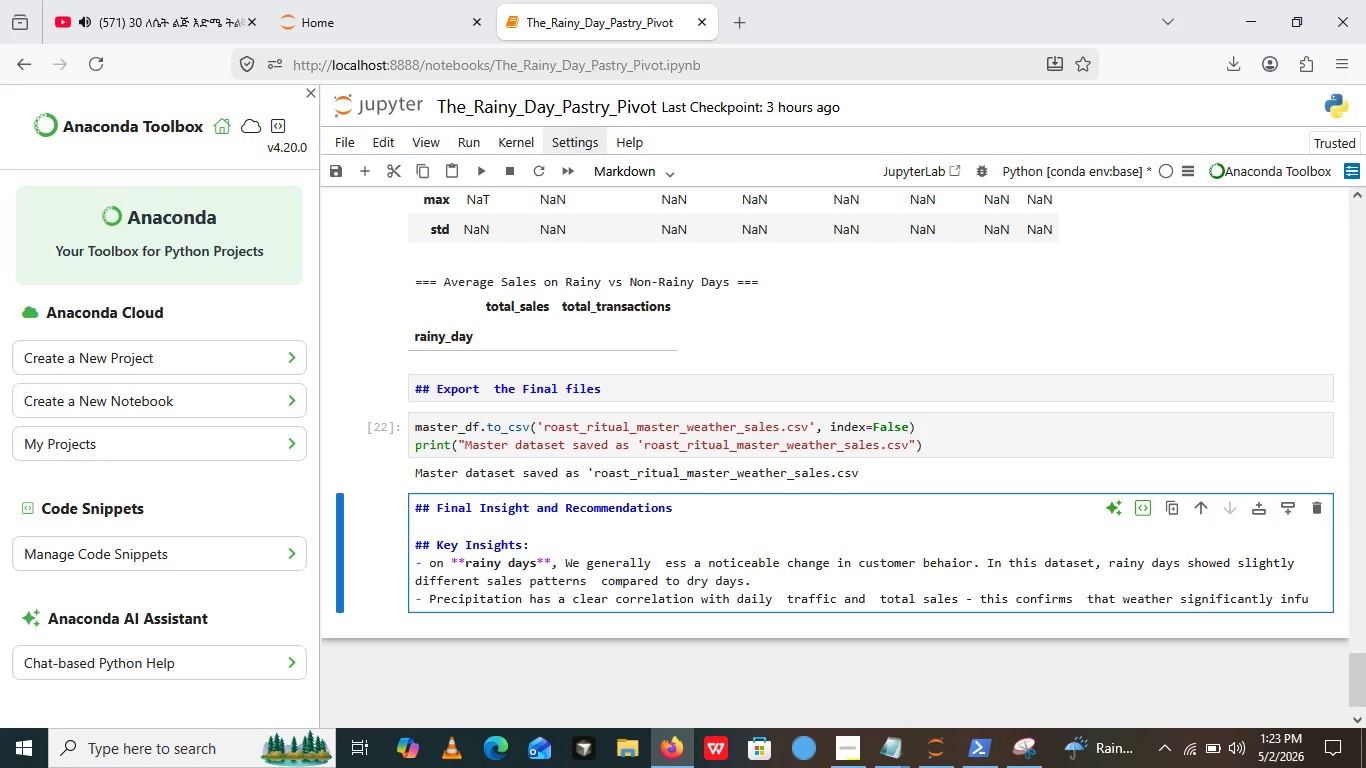 
type(lu)
 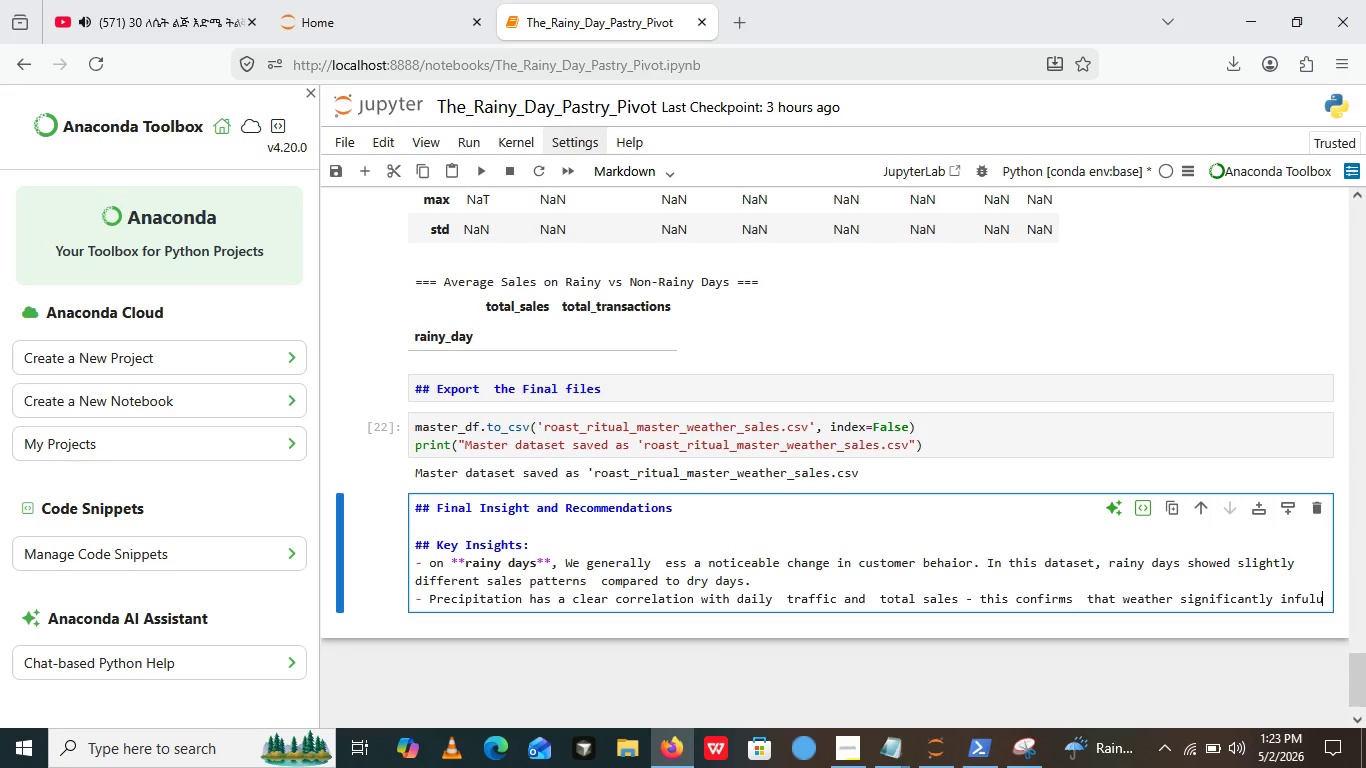 
wait(7.67)
 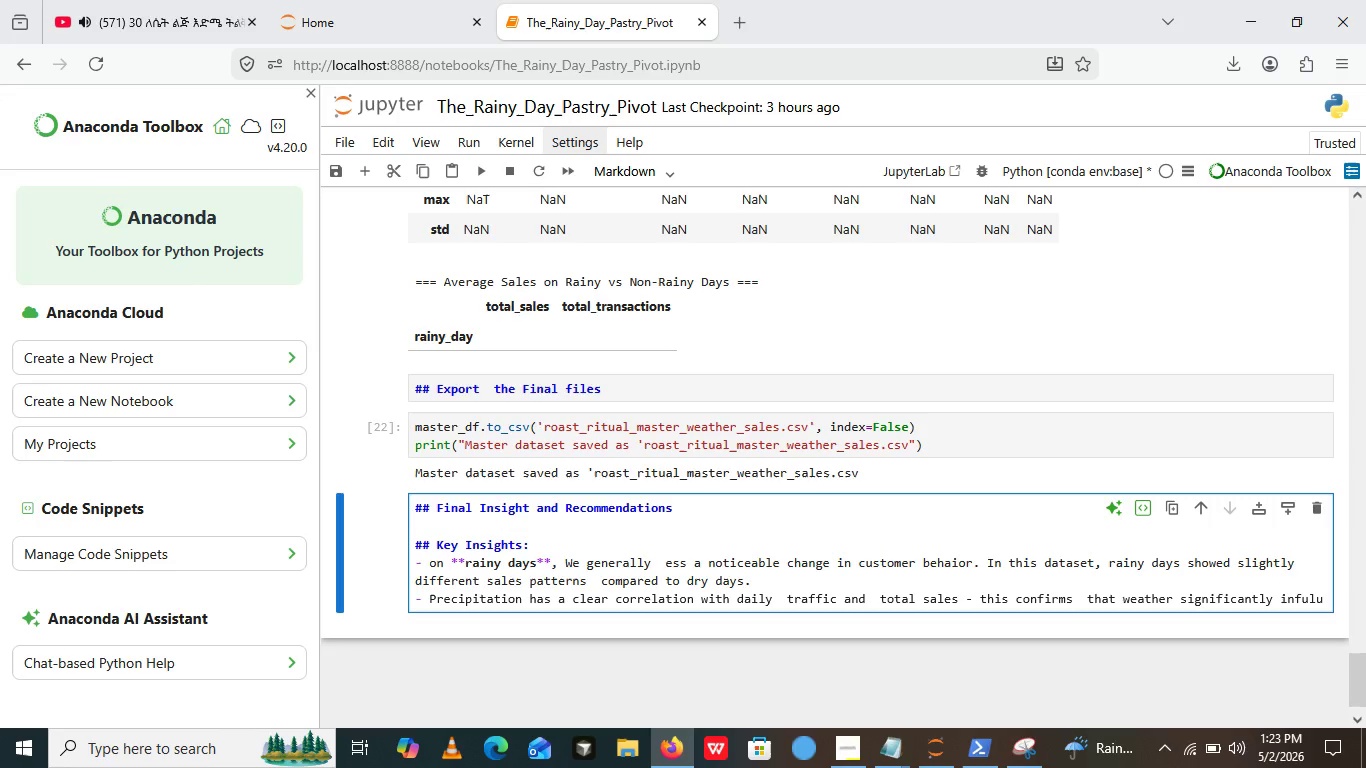 
type(ence)
 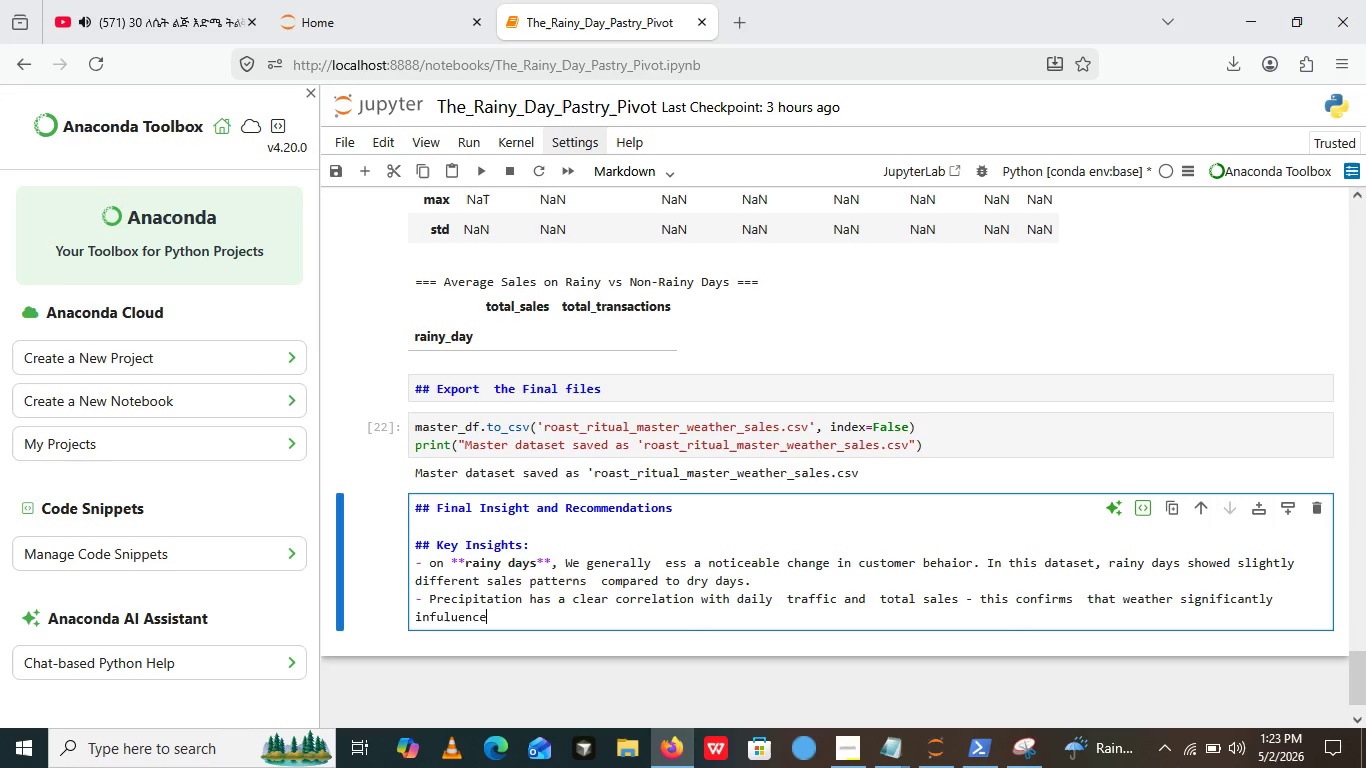 
type(s our customer)
 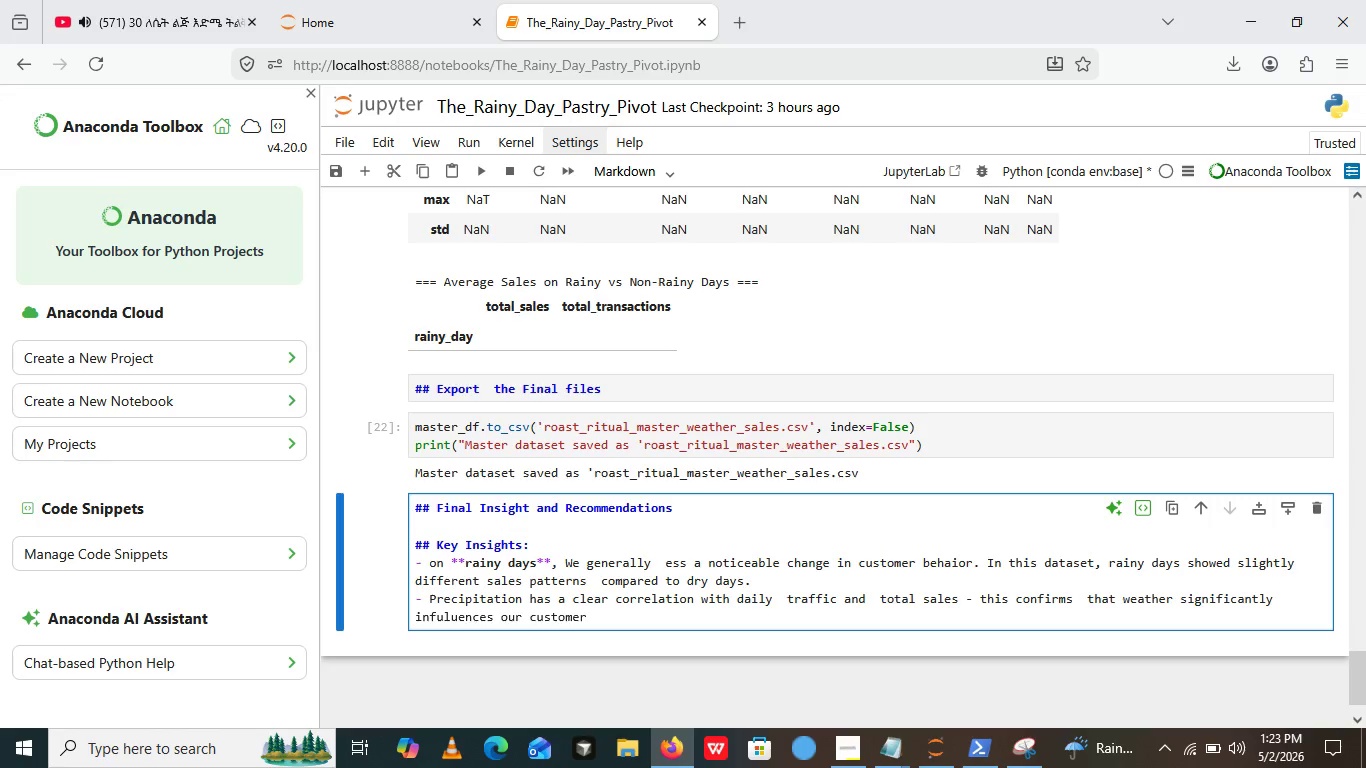 
key(Quote)
 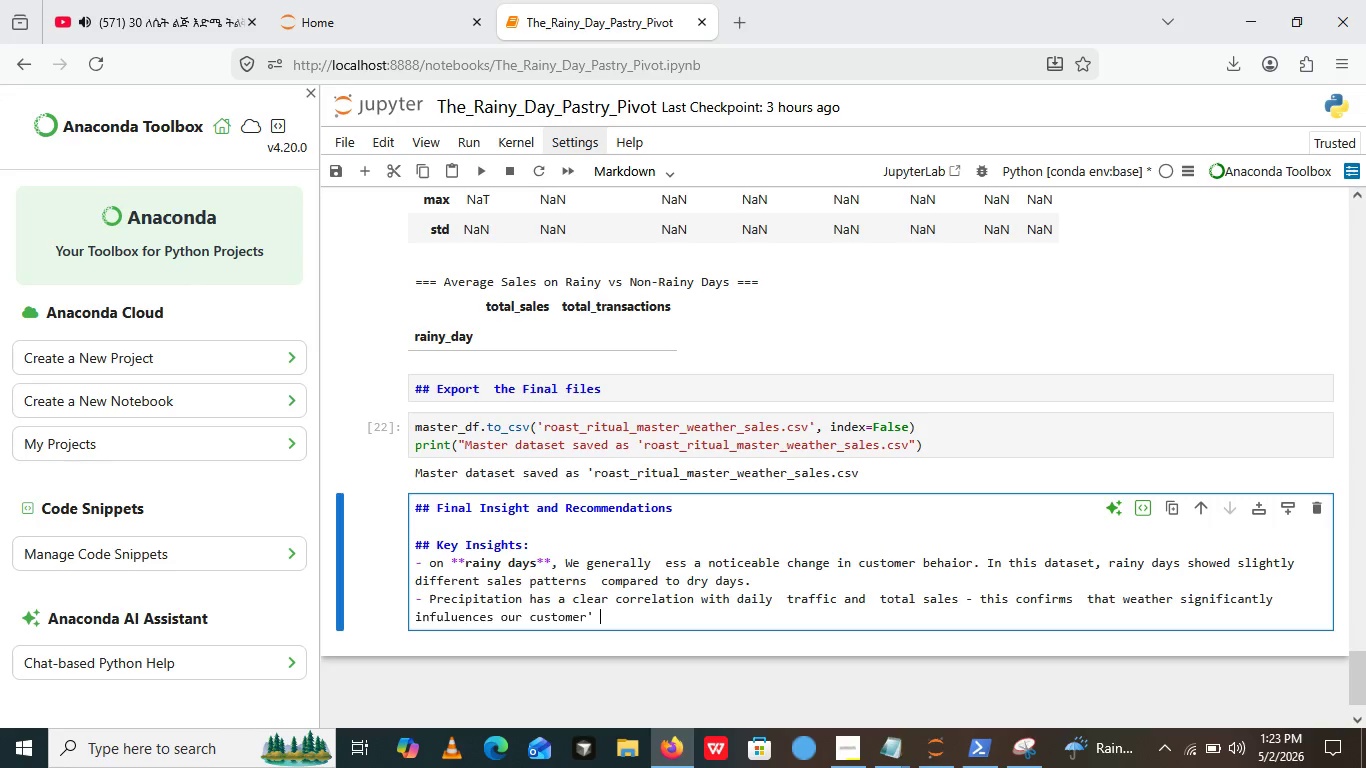 
key(Space)
 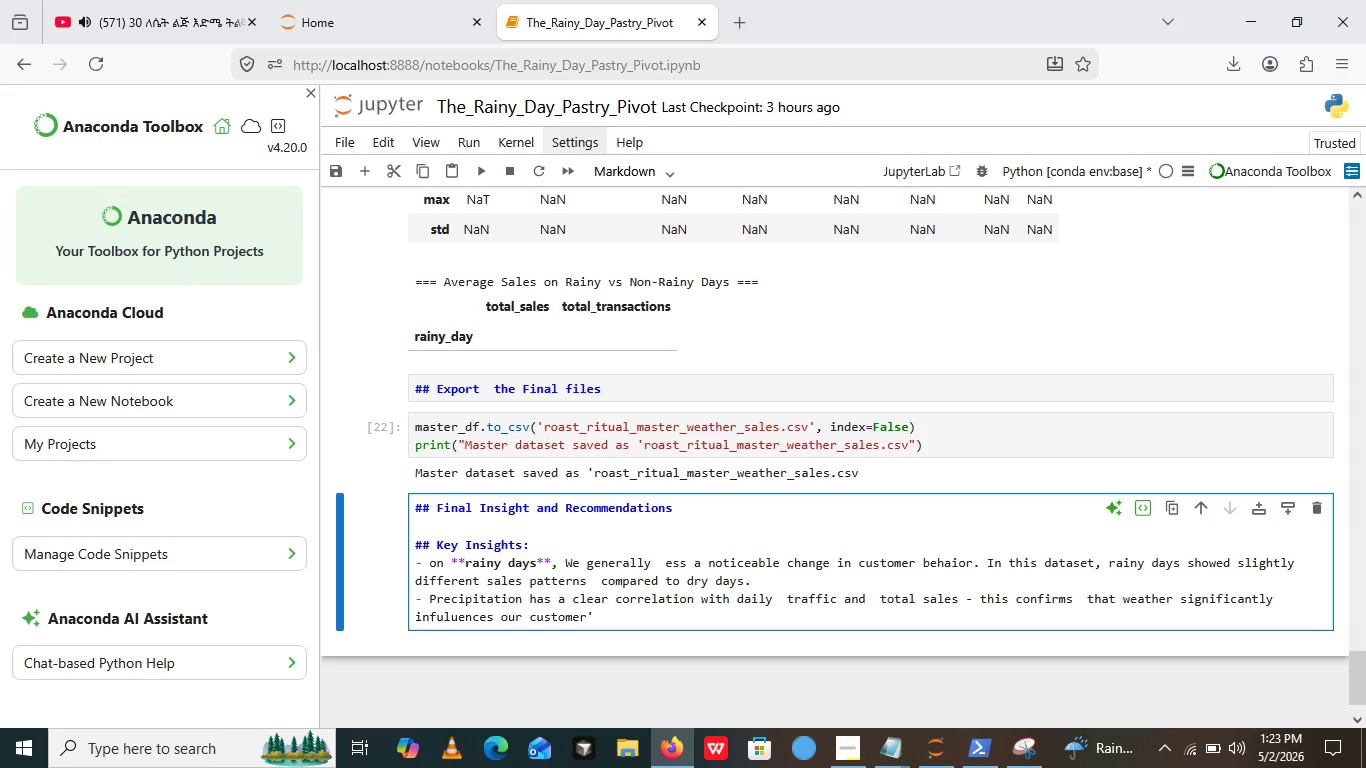 
type( deci)
 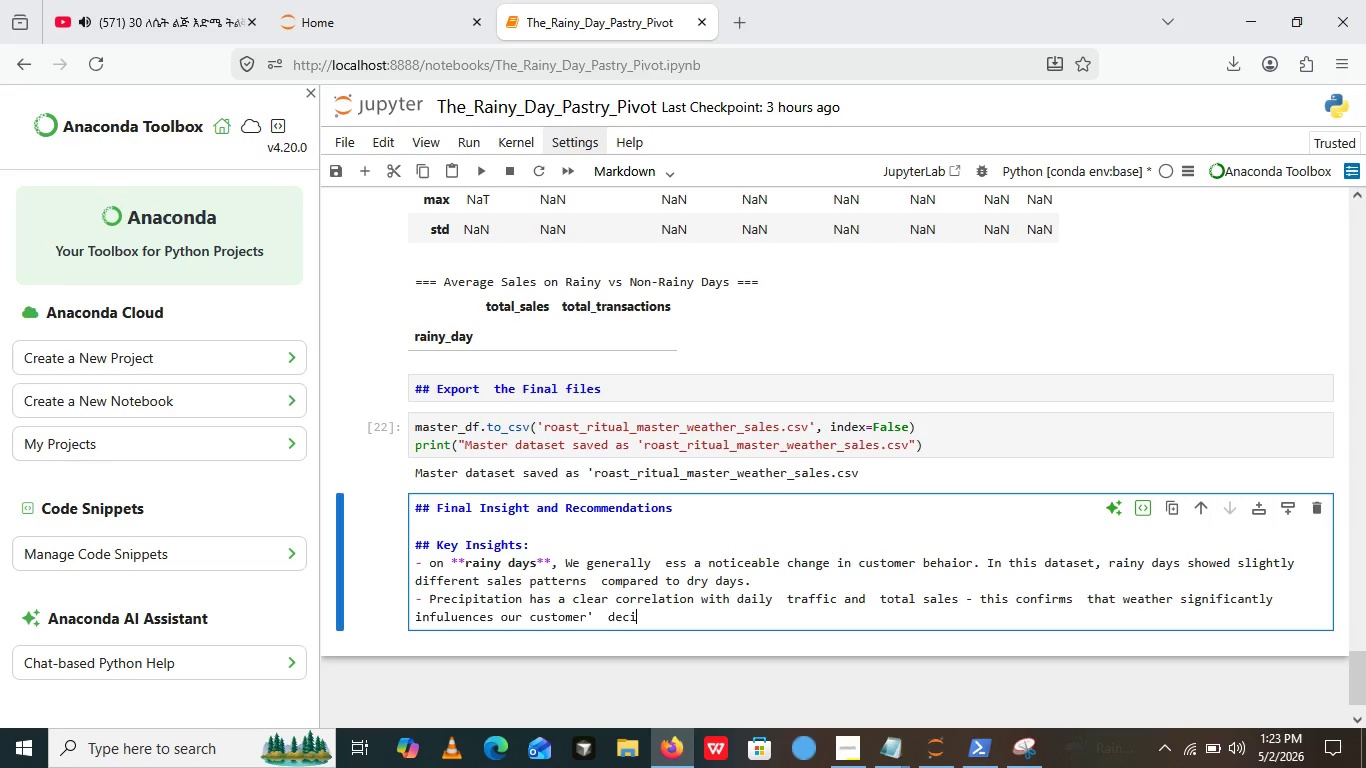 
type(sion)
 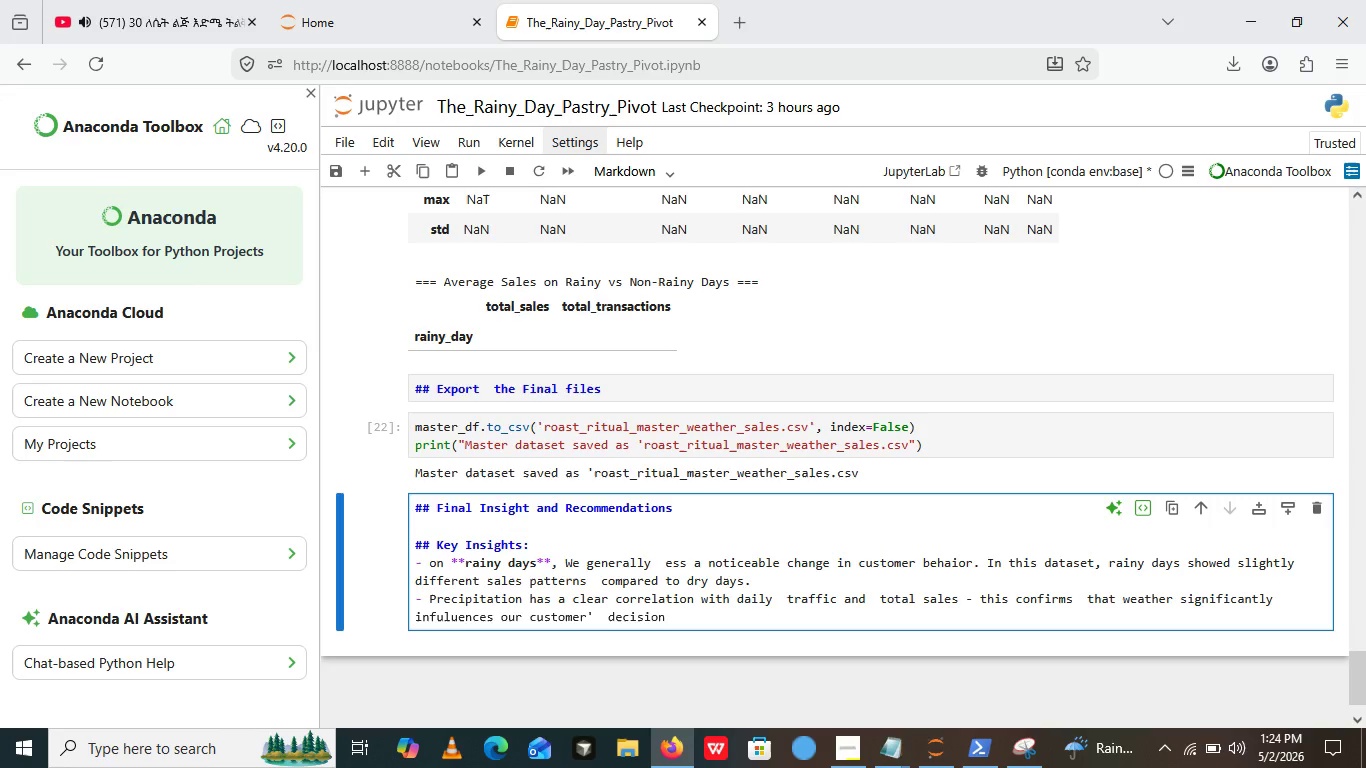 
type( to visit the cafe.)
 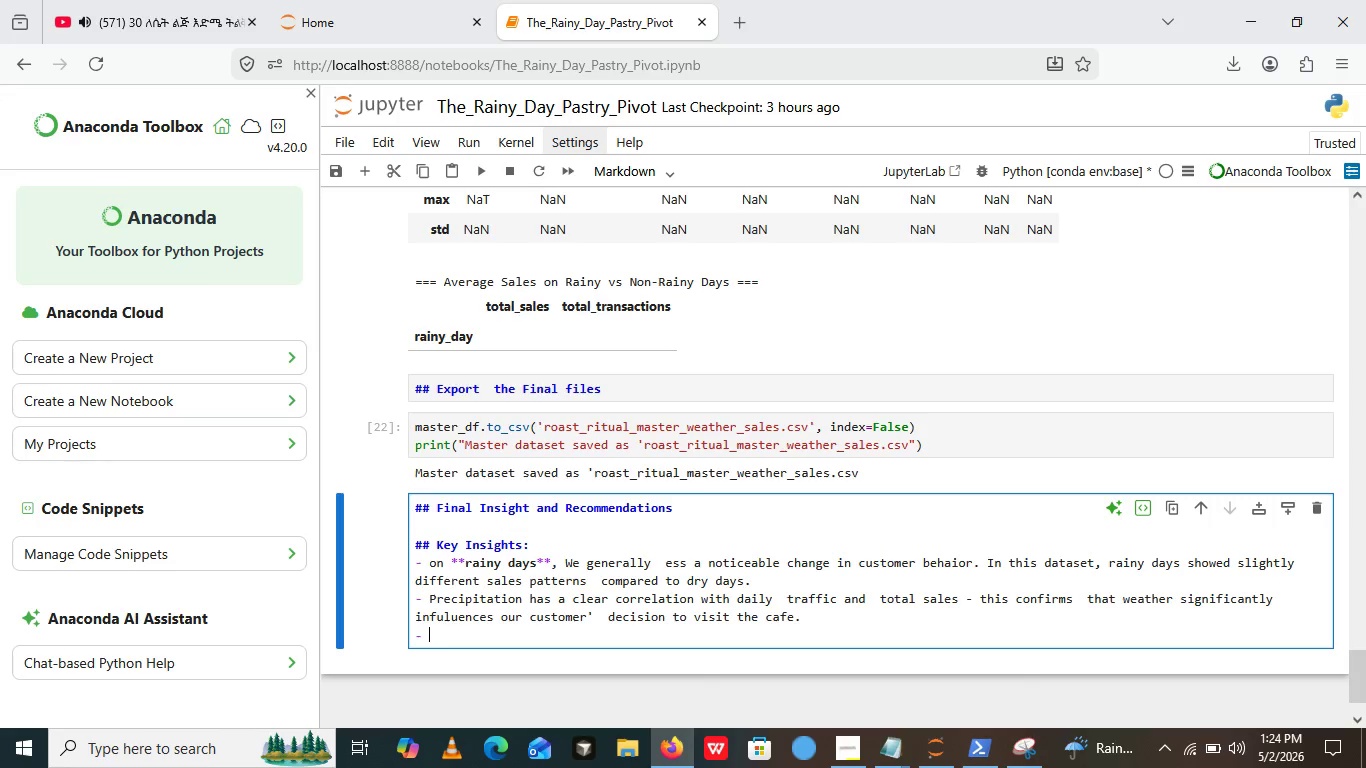 
key(Enter)
 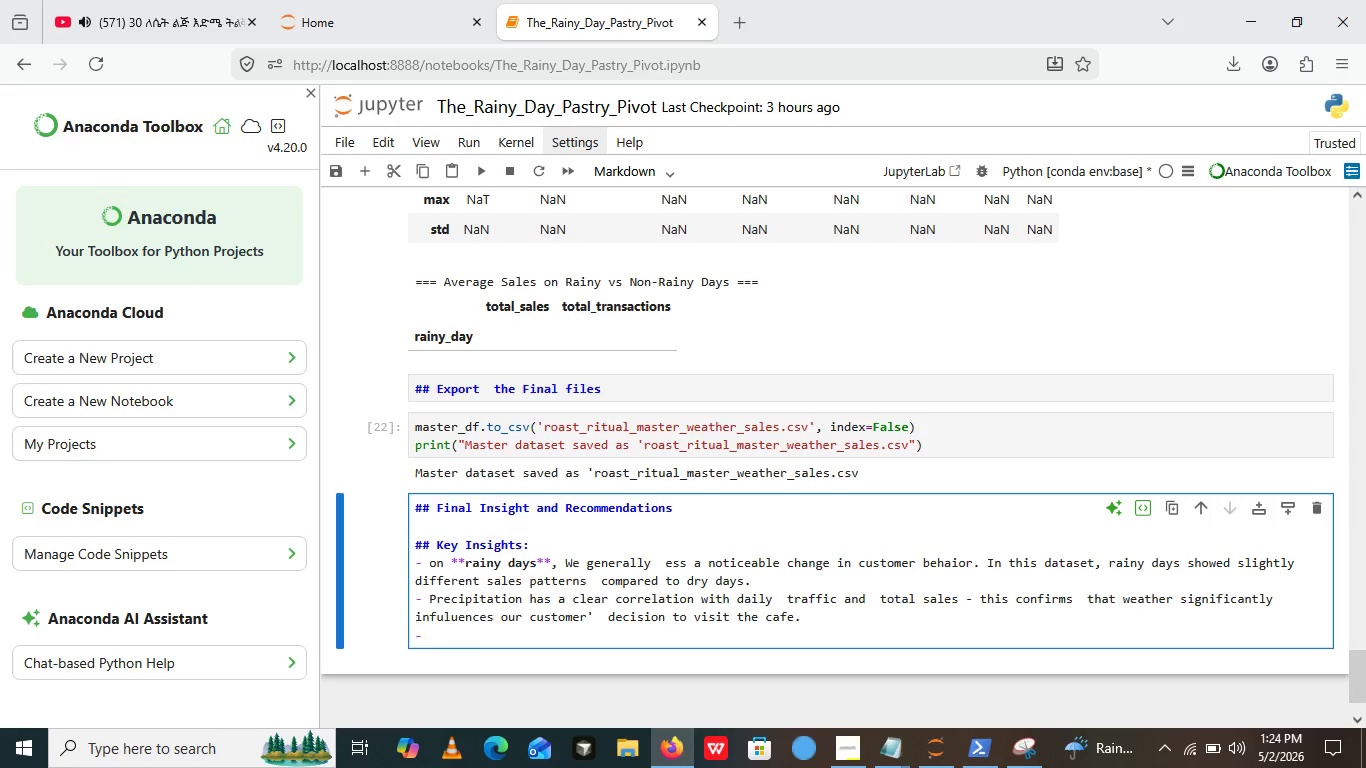 
wait(6.45)
 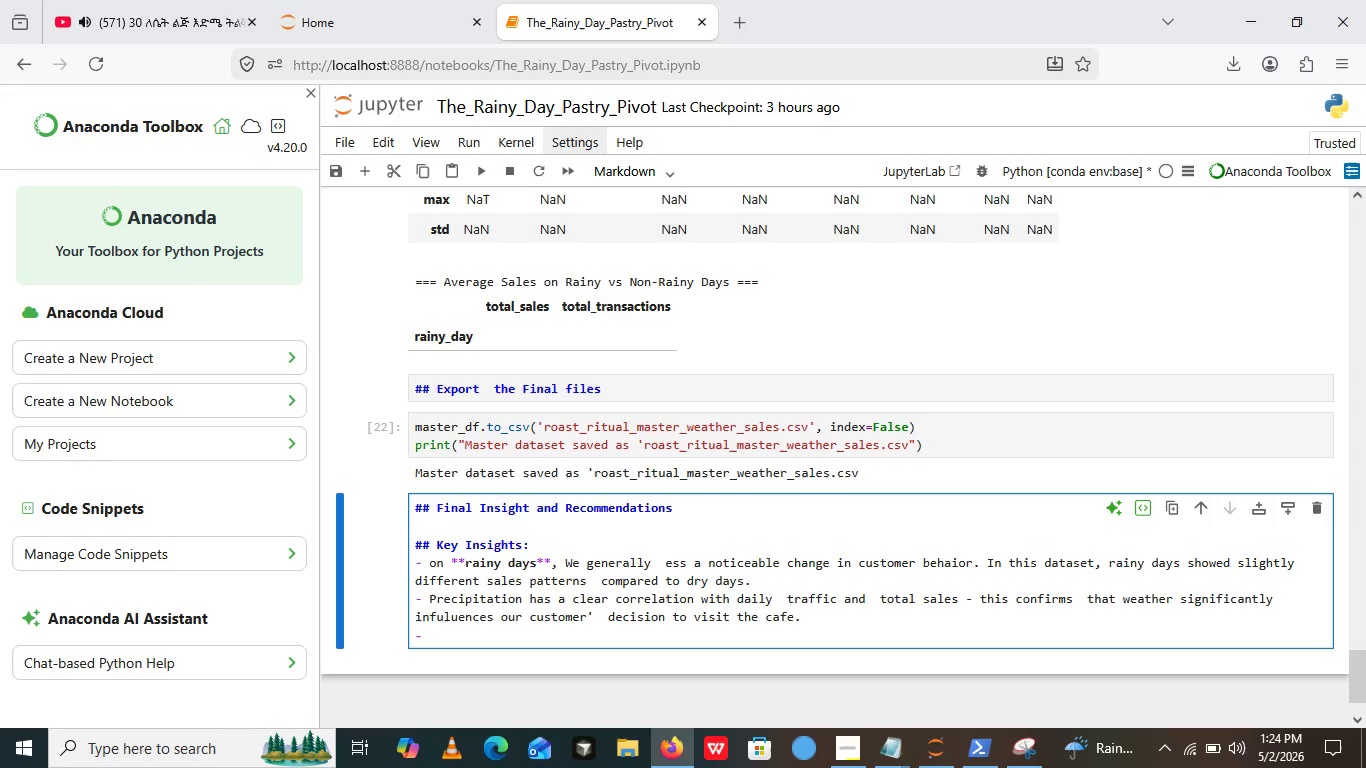 
left_click([848, 735])